 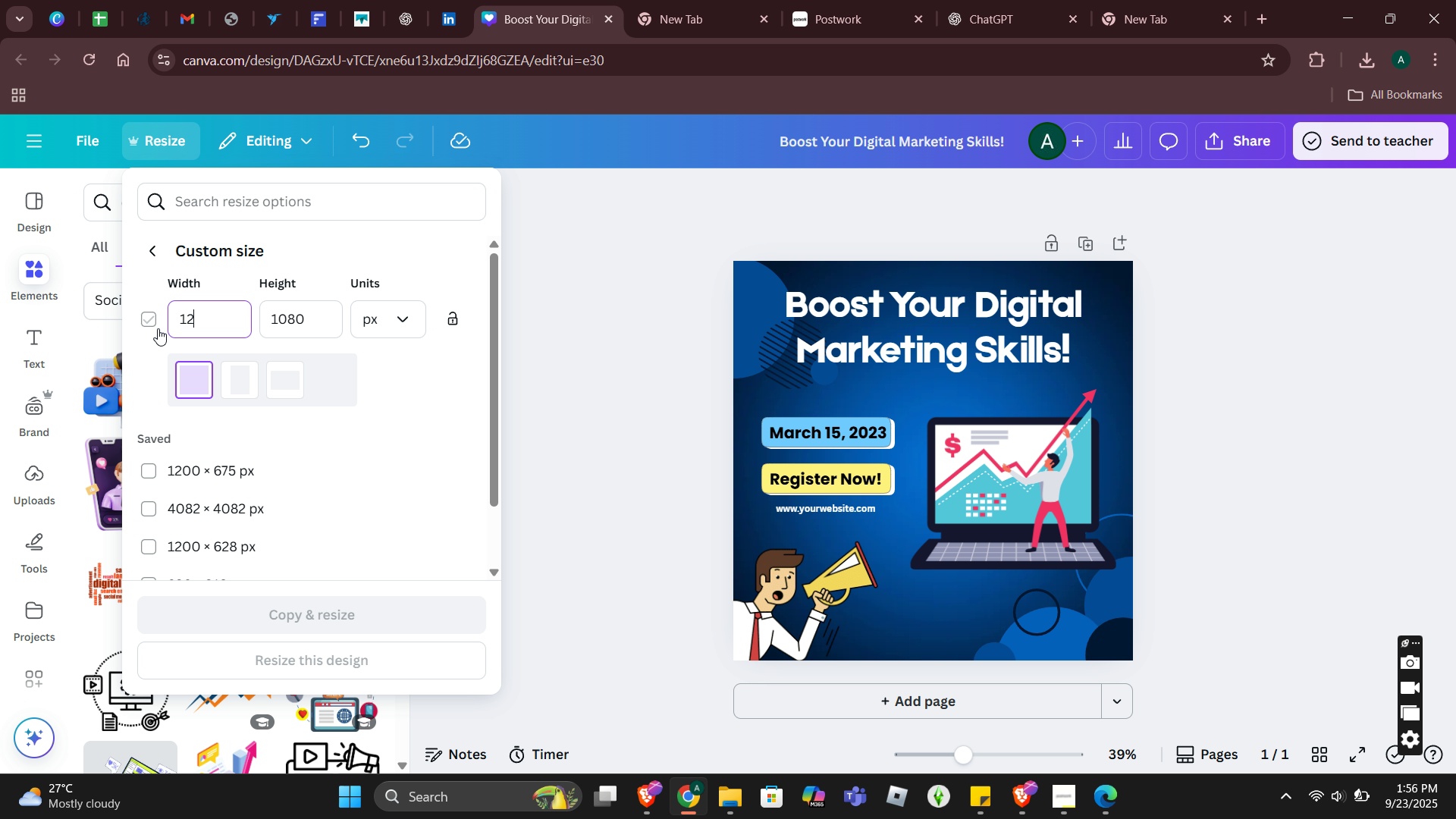 
key(Numpad2)
 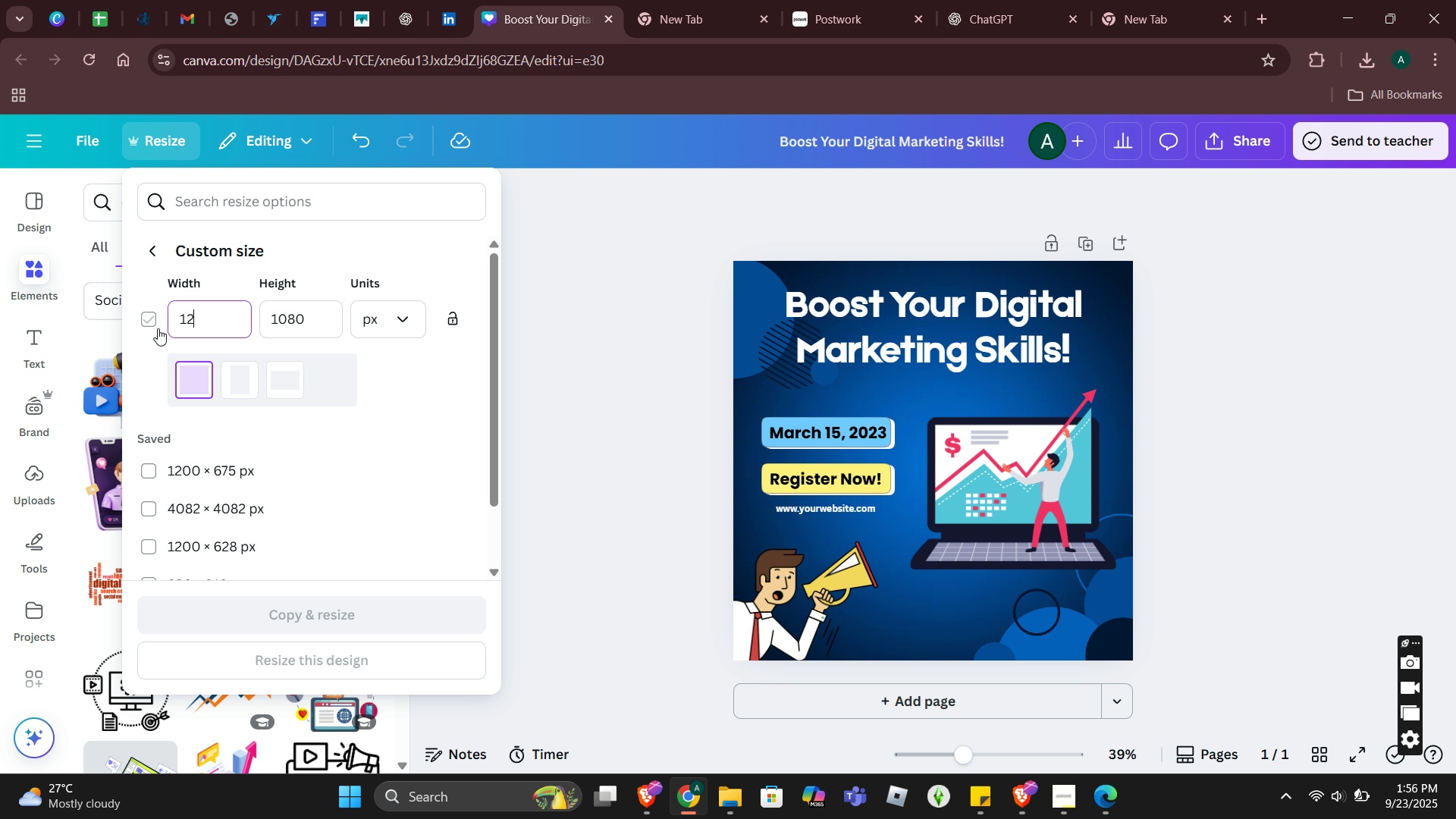 
key(Numpad0)
 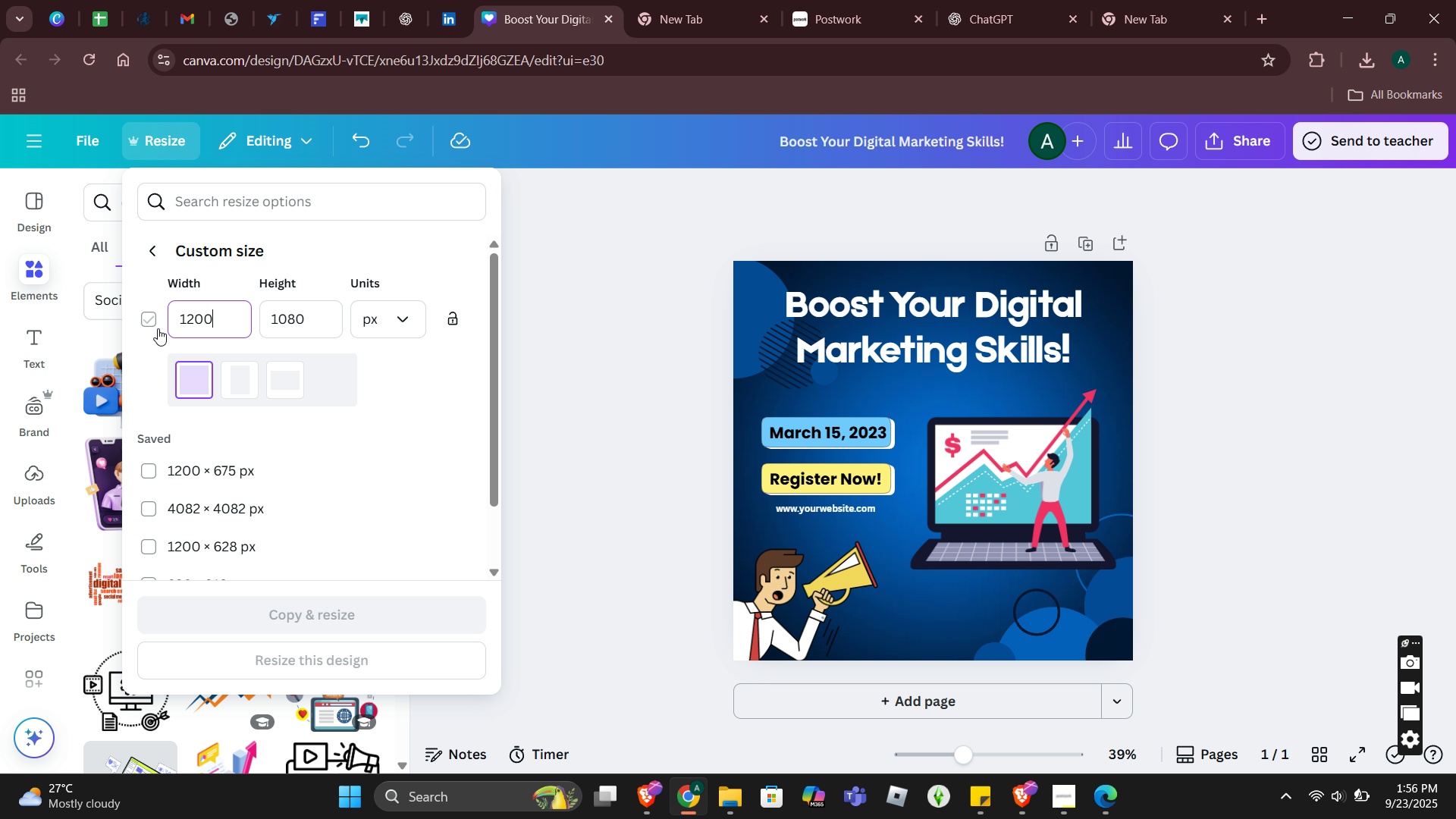 
key(Numpad0)
 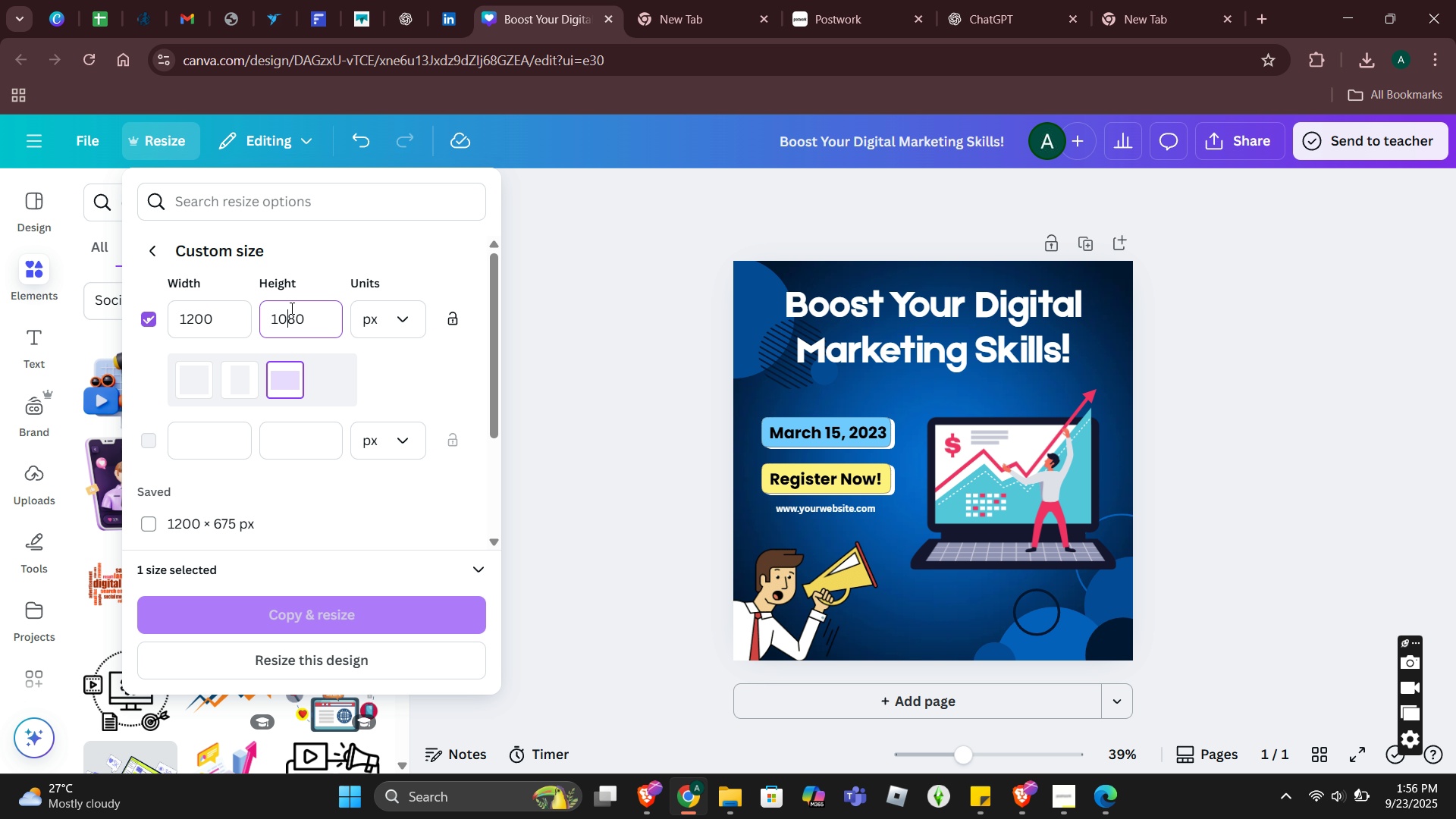 
double_click([303, 308])
 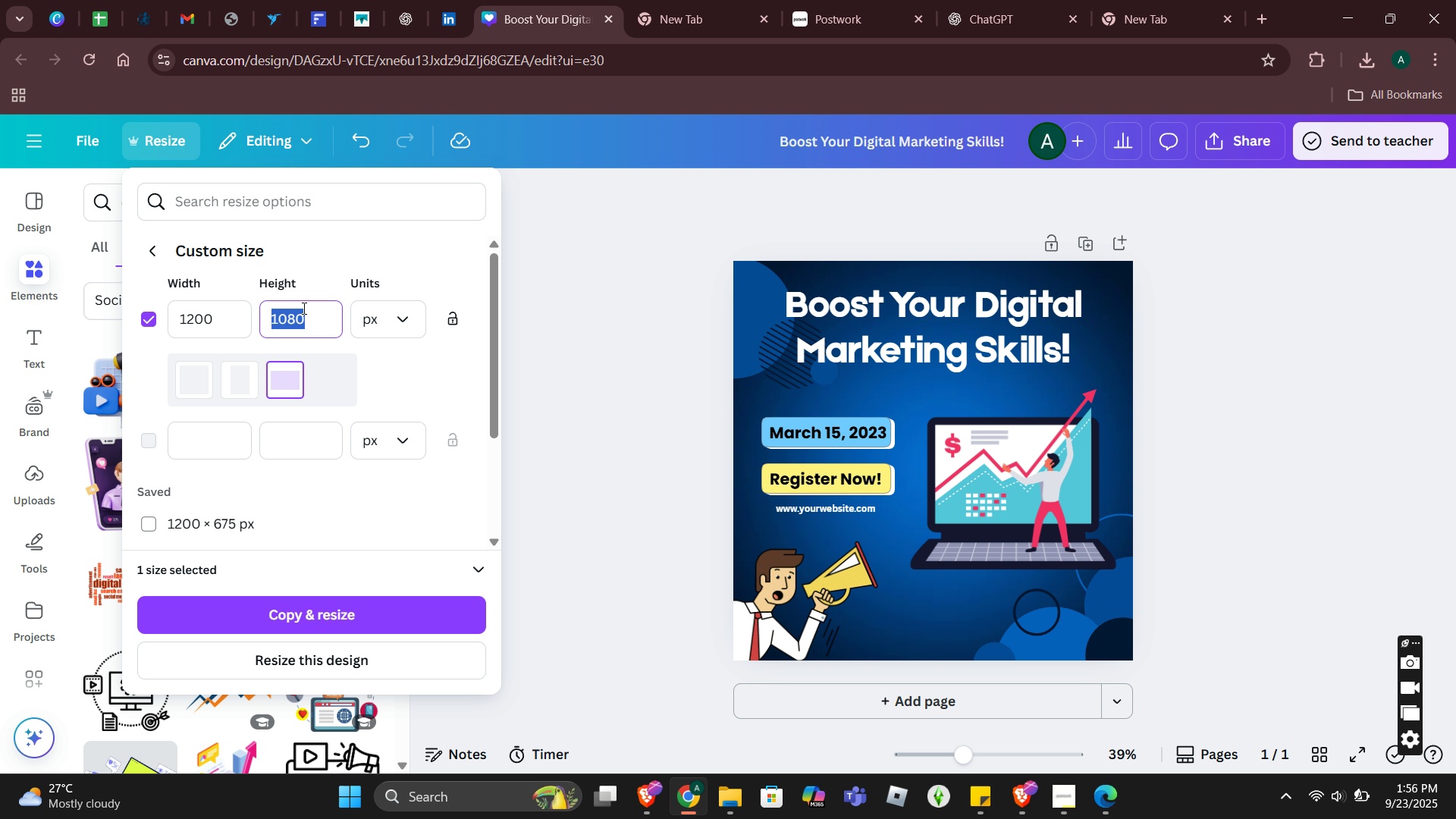 
triple_click([303, 308])
 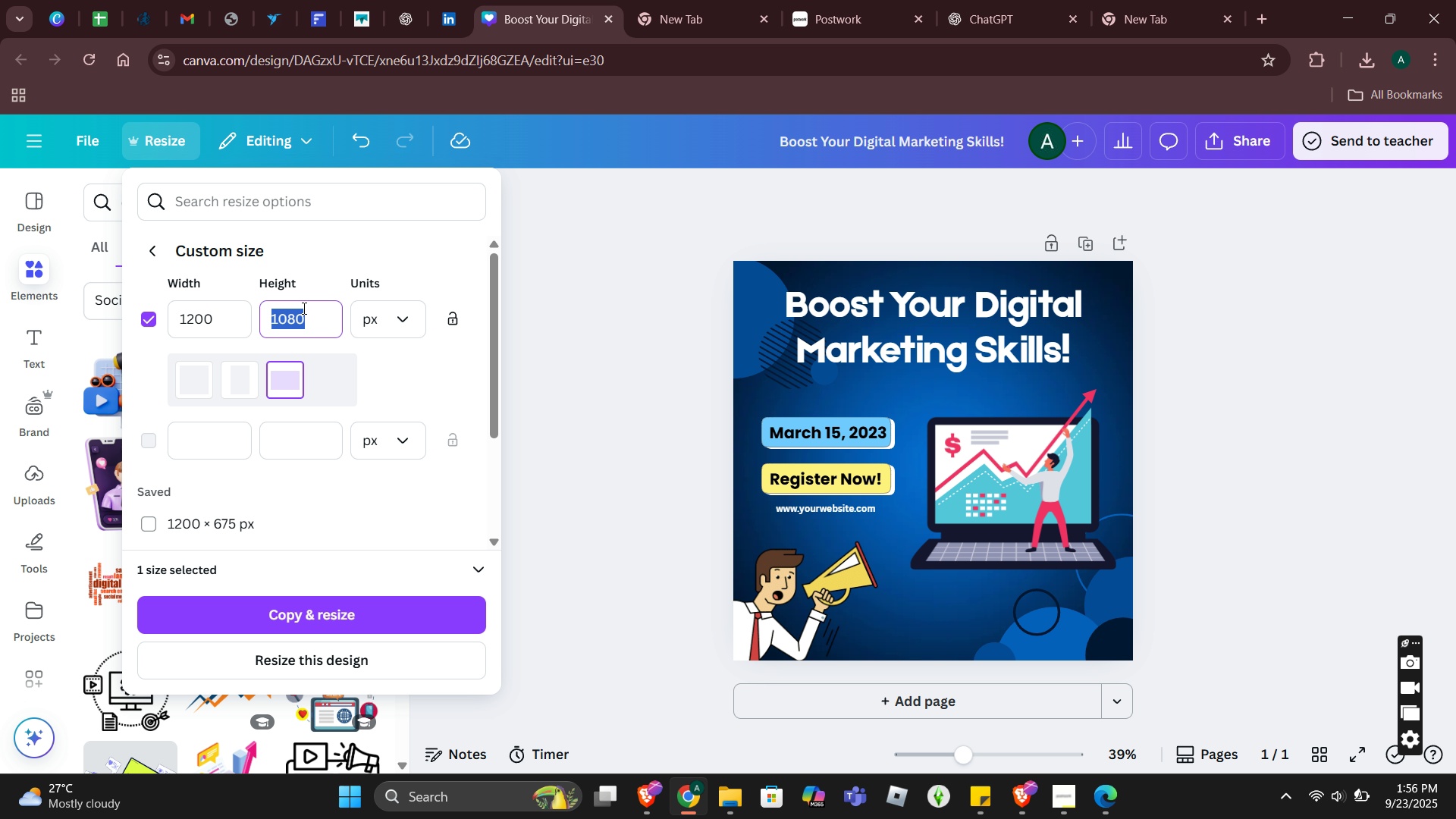 
triple_click([303, 308])
 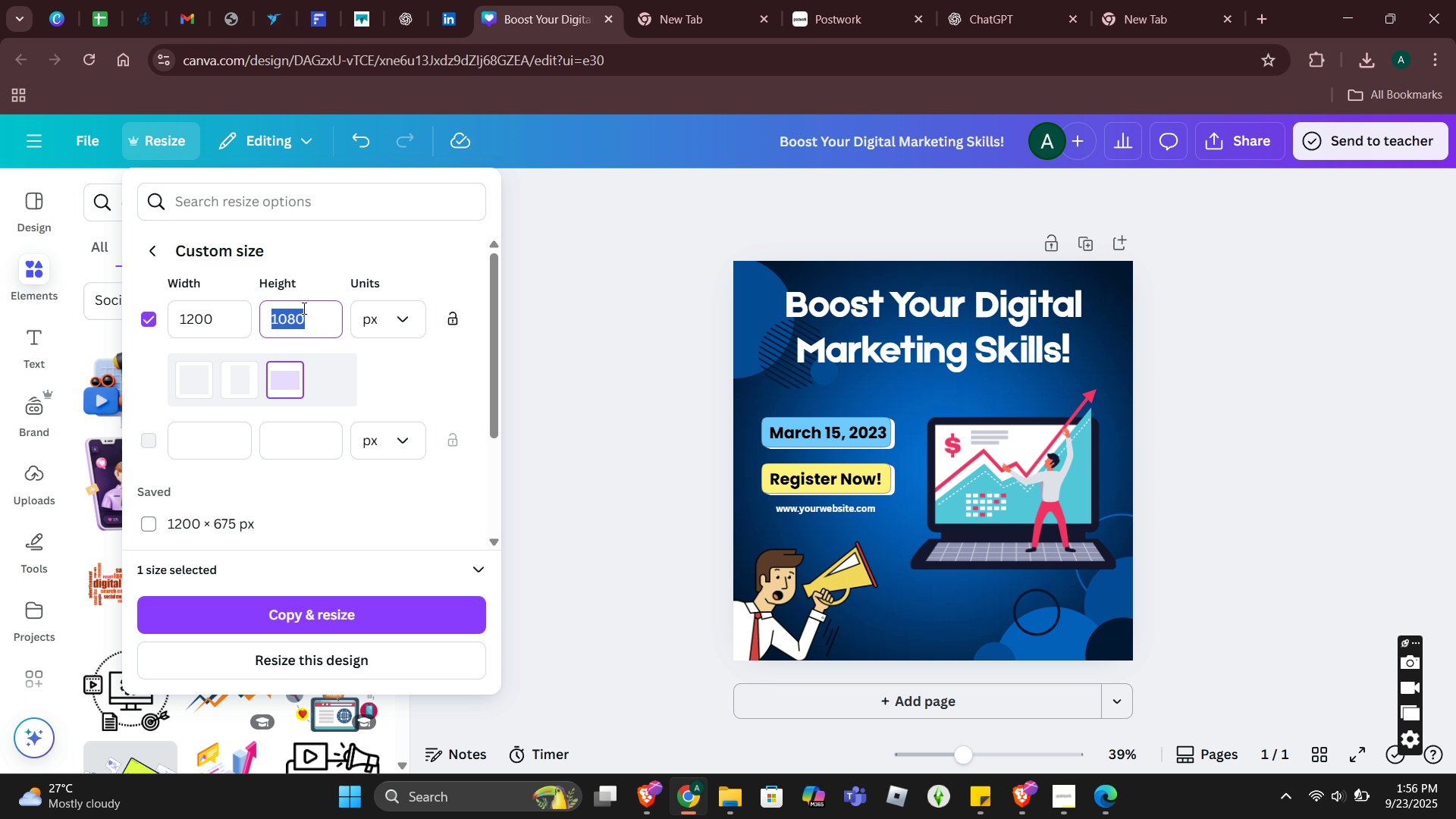 
key(Numpad6)
 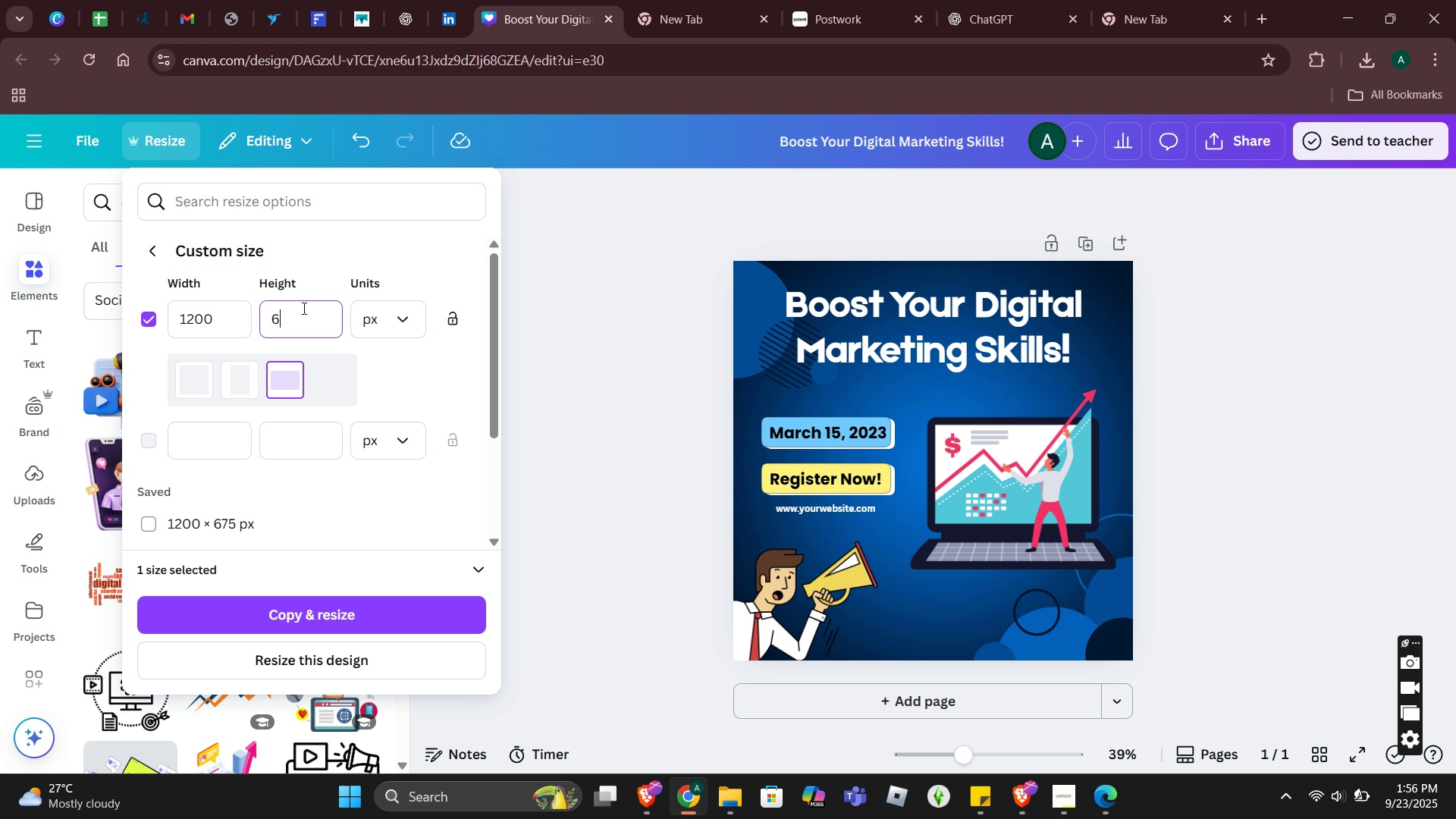 
key(Numpad3)
 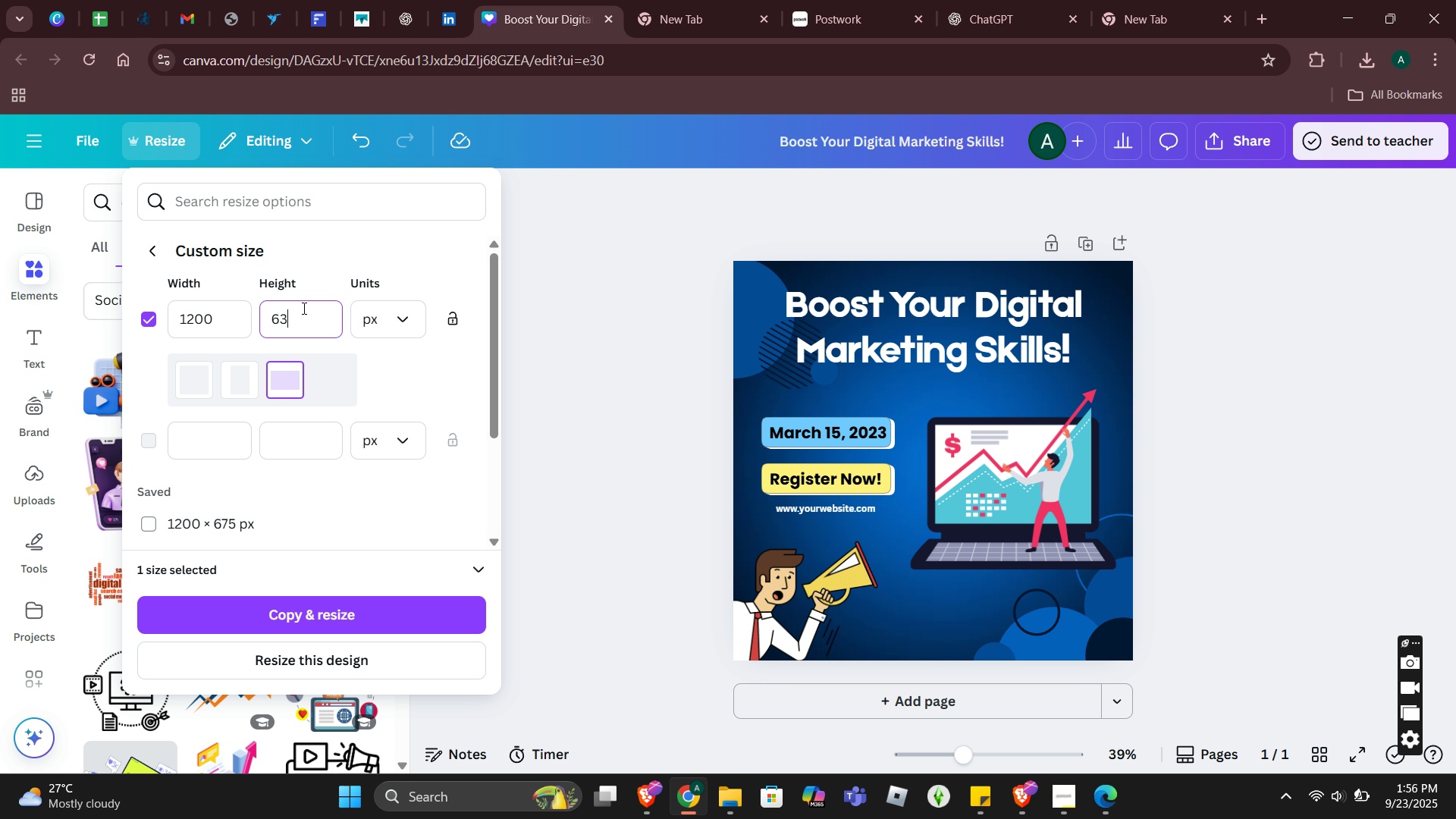 
key(Numpad0)
 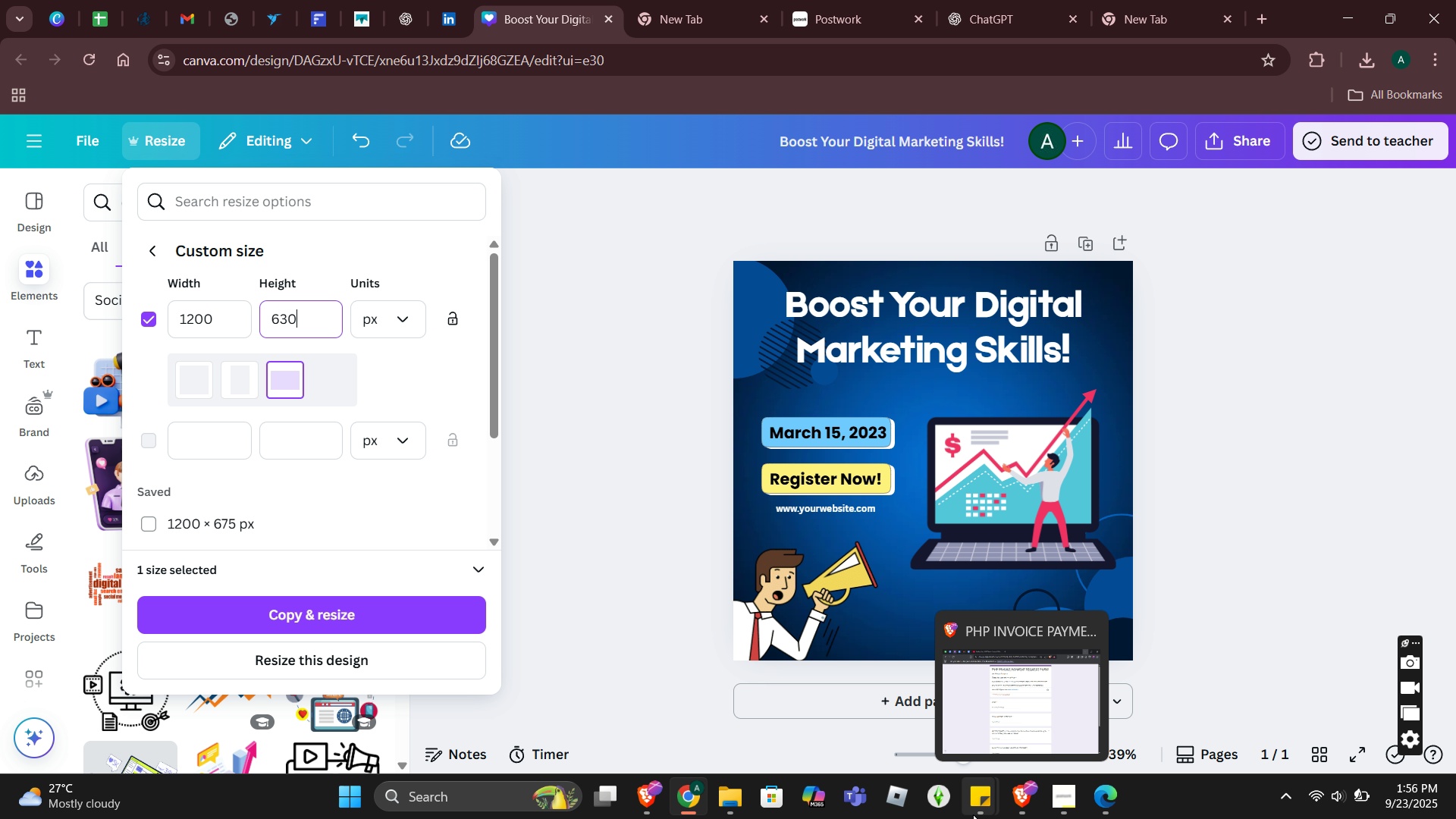 
left_click([1064, 801])